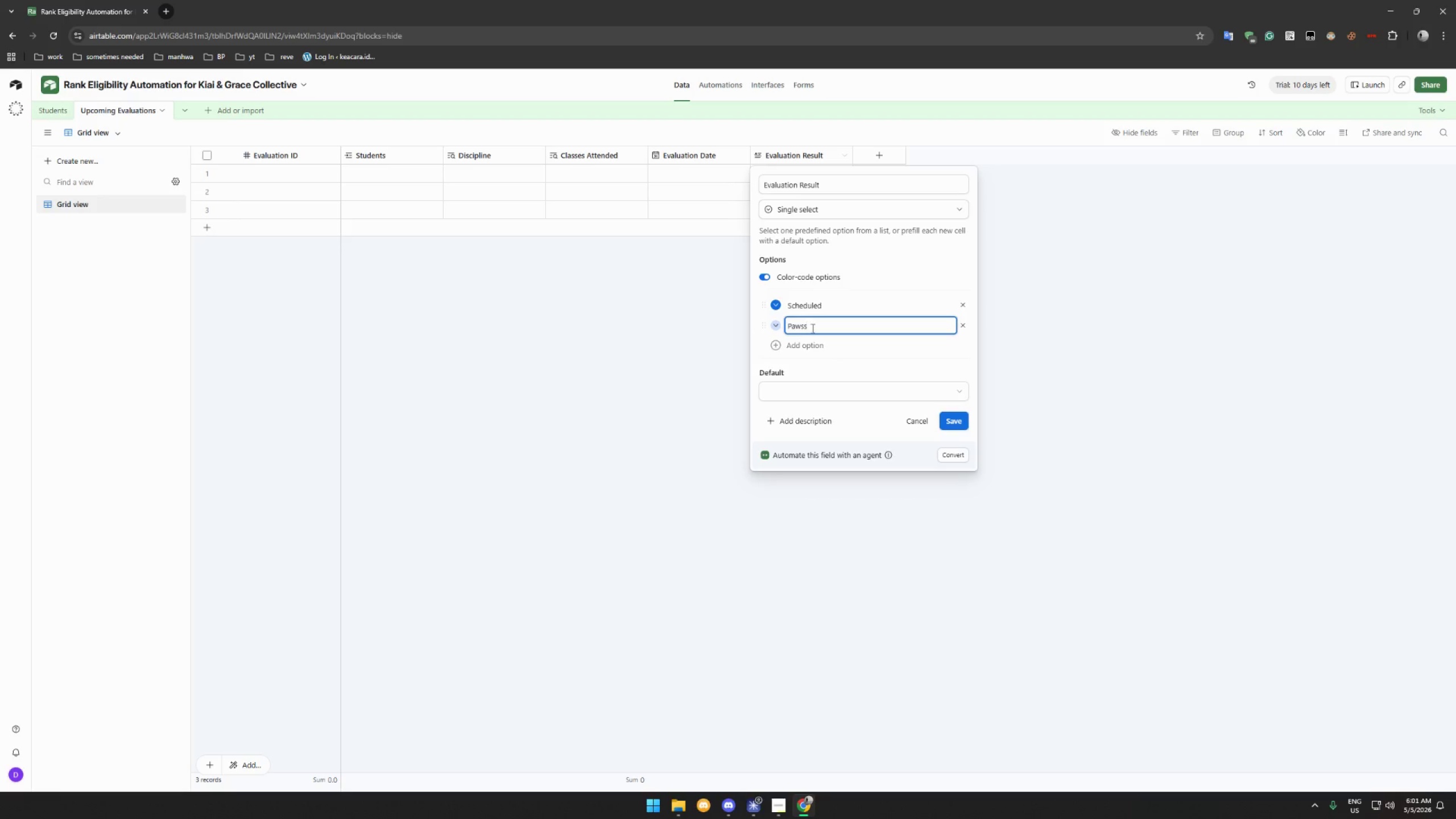 
left_click_drag(start_coordinate=[816, 326], to_coordinate=[796, 326])
 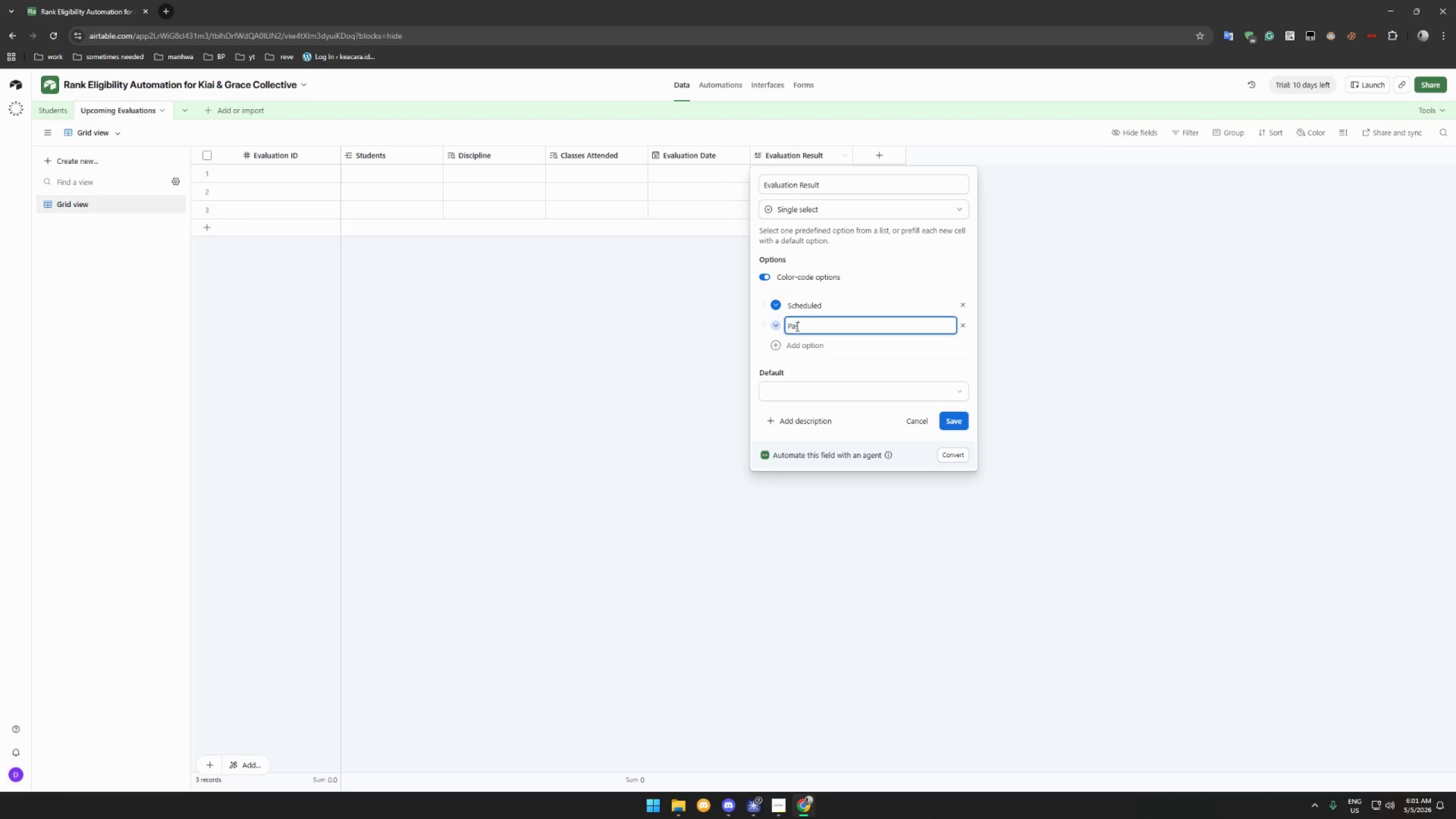 
type(ss)
 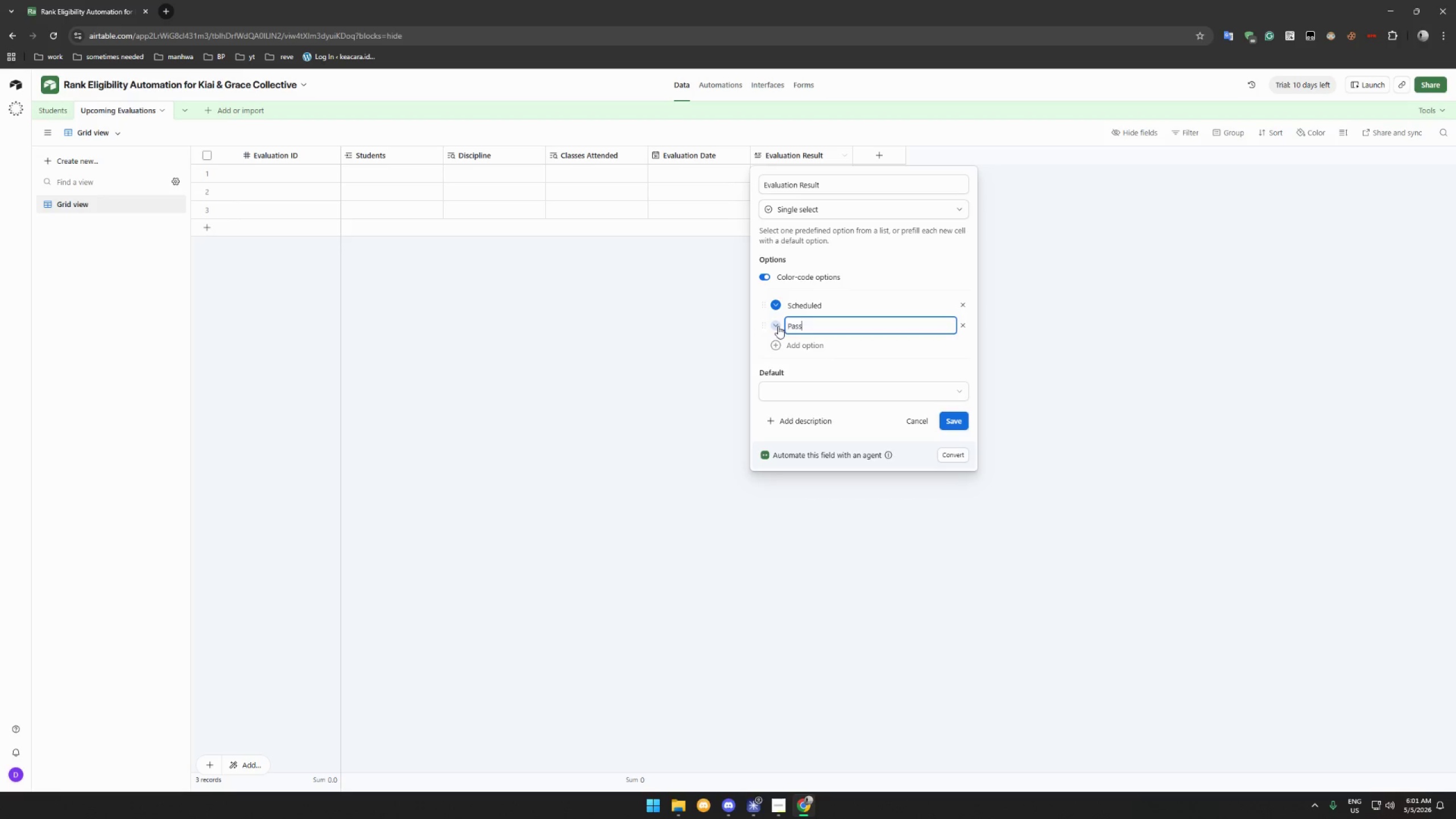 
left_click([773, 325])
 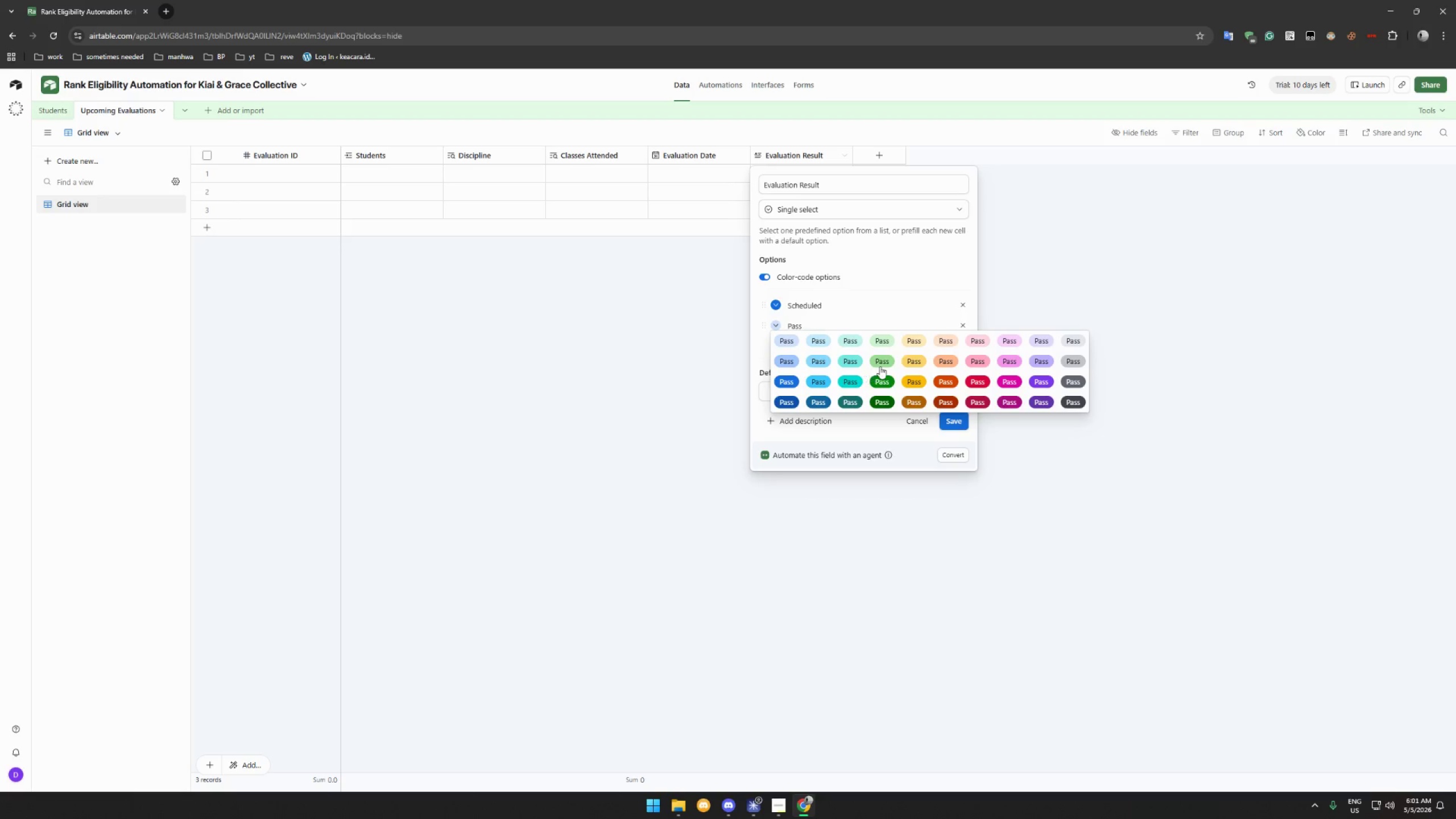 
left_click([883, 376])
 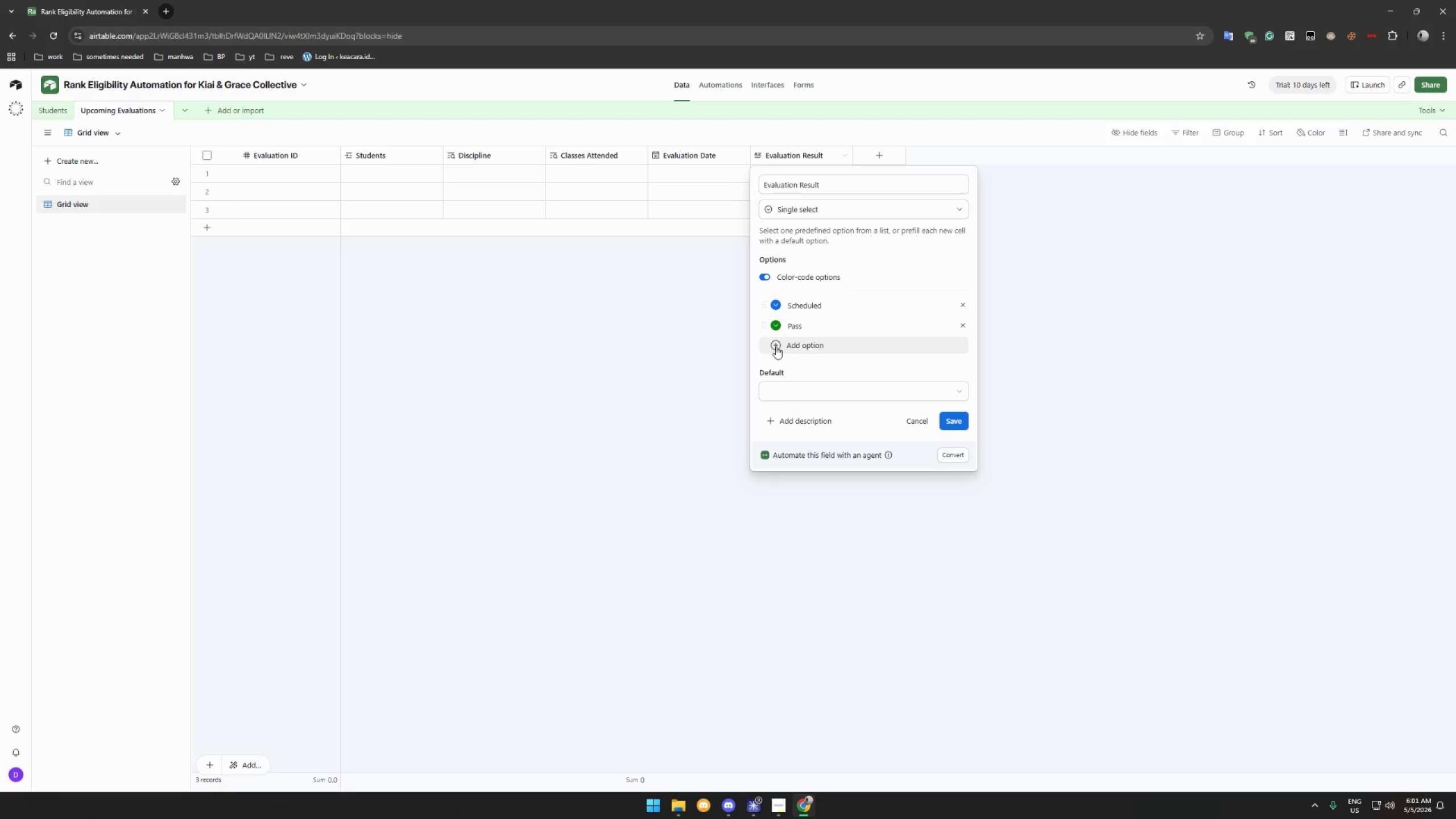 
left_click([776, 346])
 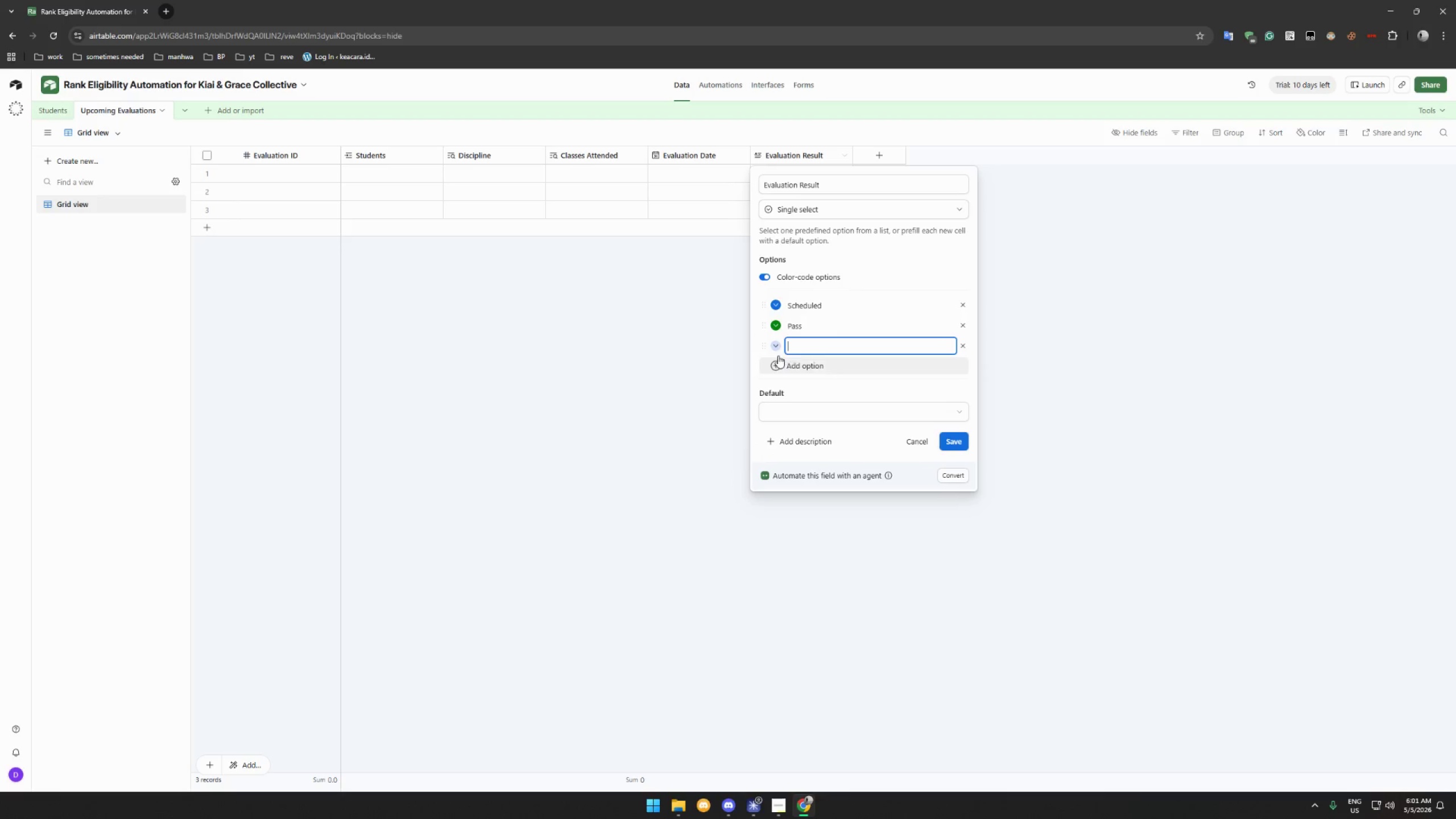 
left_click([775, 345])
 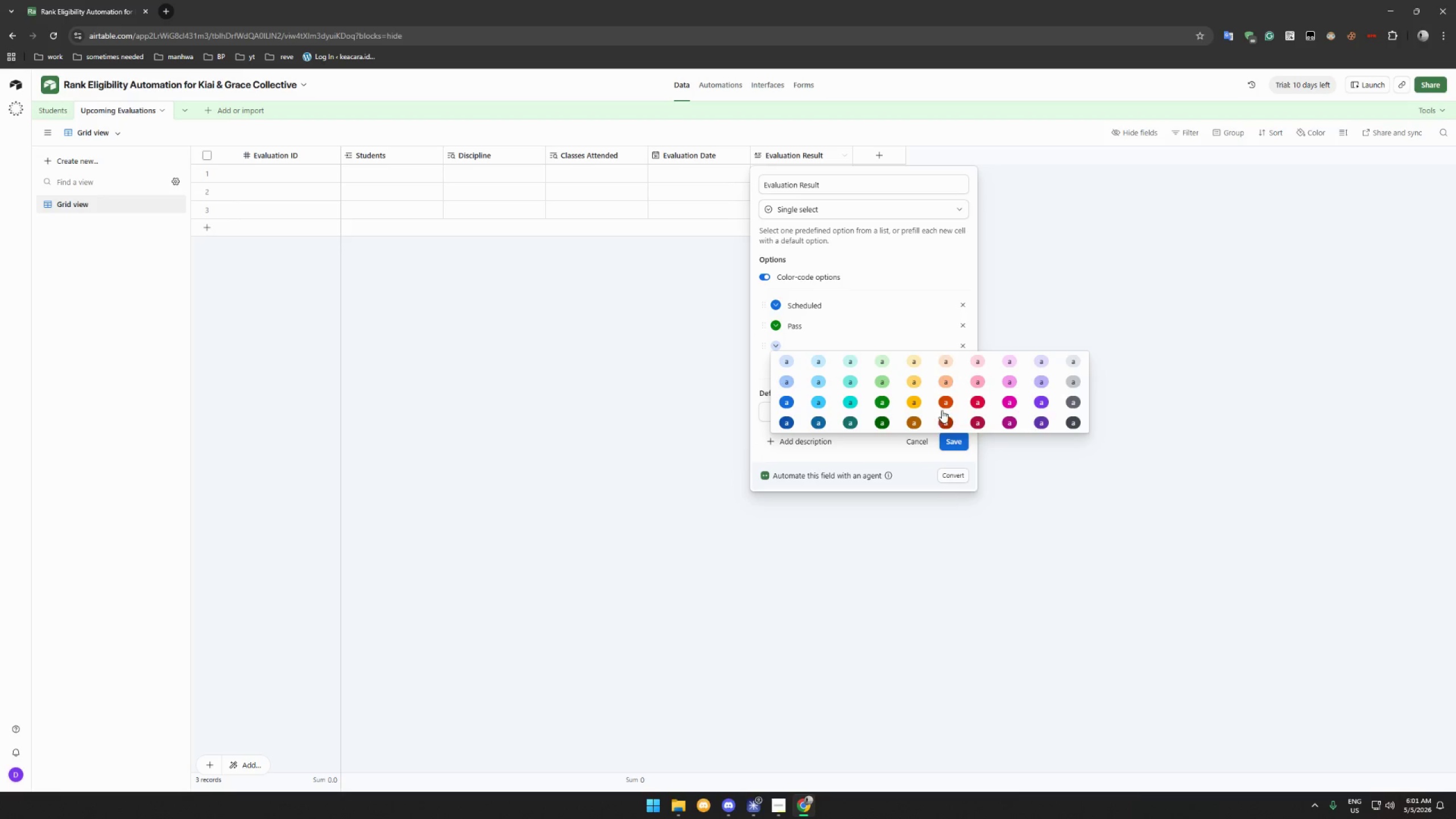 
left_click([945, 402])
 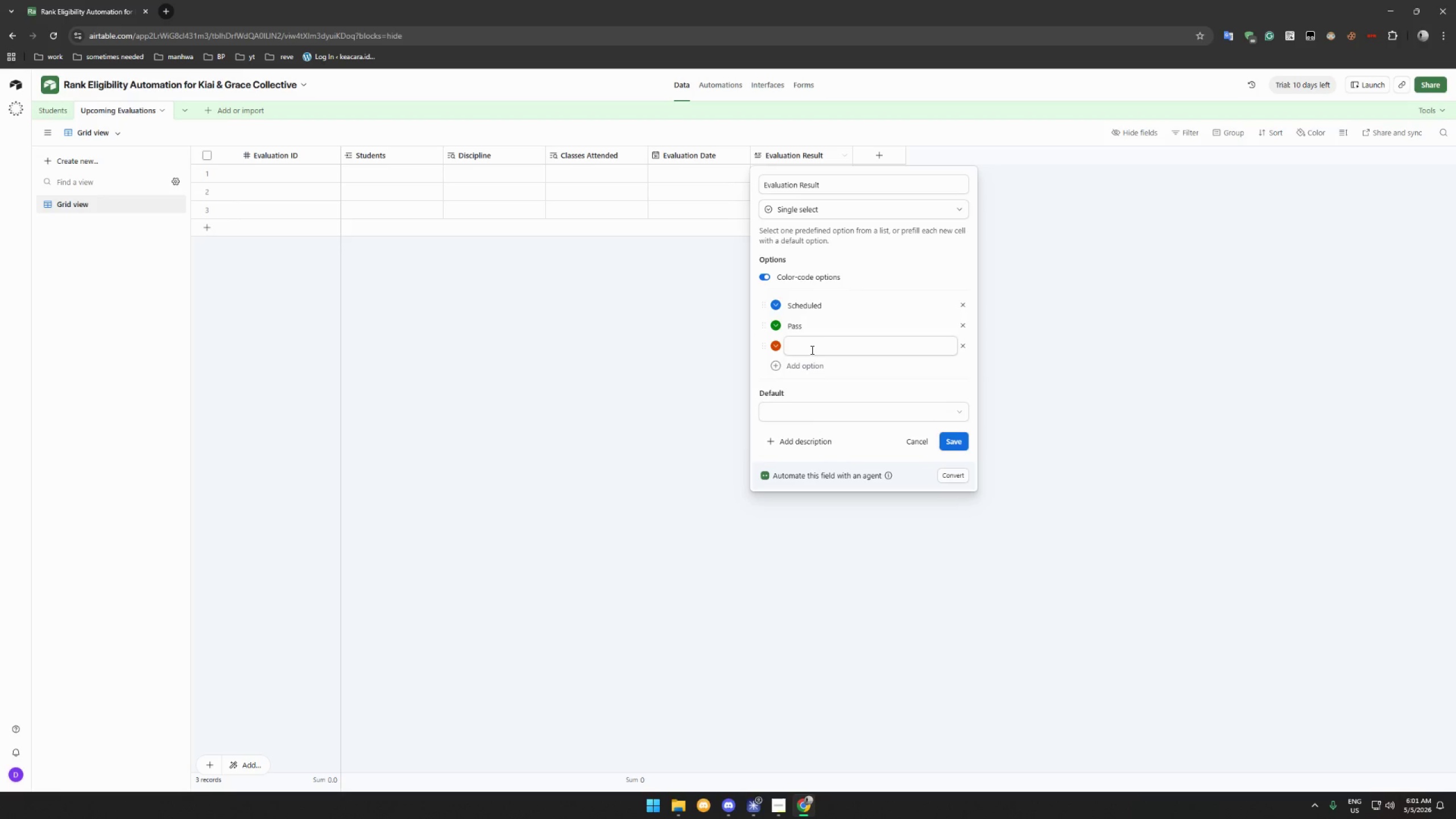 
left_click([810, 349])
 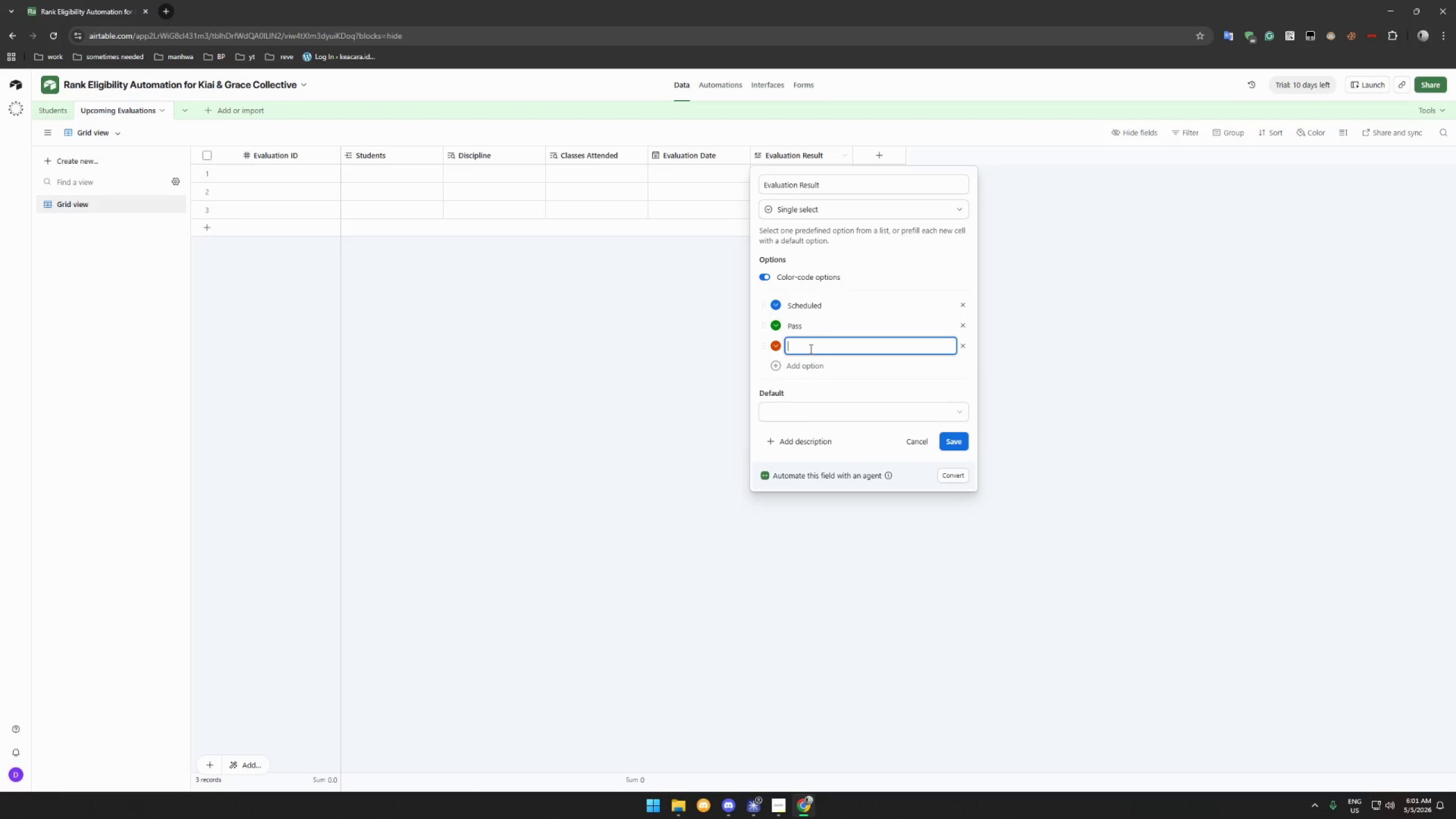 
type(F)
key(Backspace)
key(Backspace)
type(Reta)
key(Backspace)
key(Backspace)
key(Backspace)
key(Backspace)
 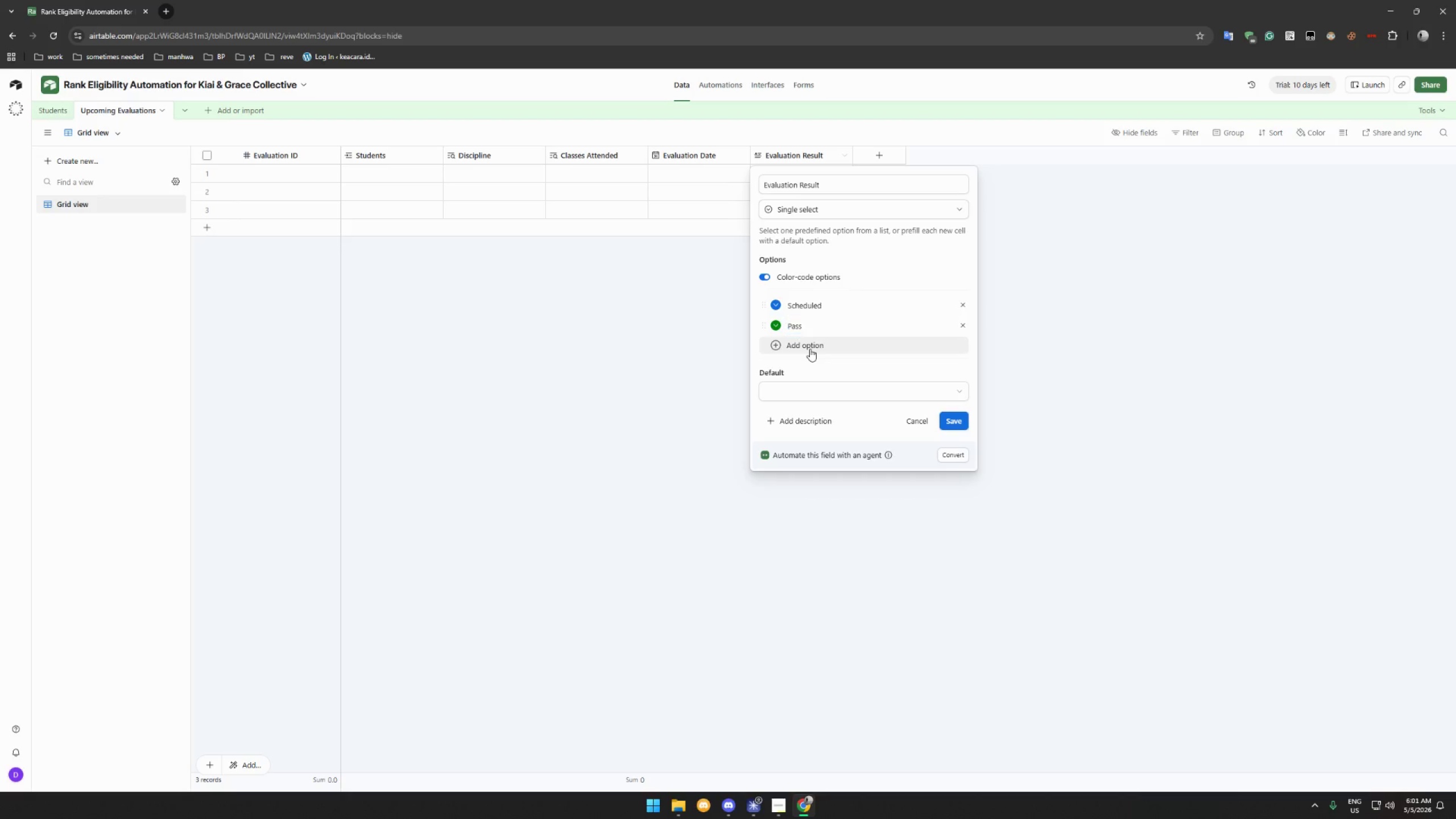 
left_click([810, 349])
 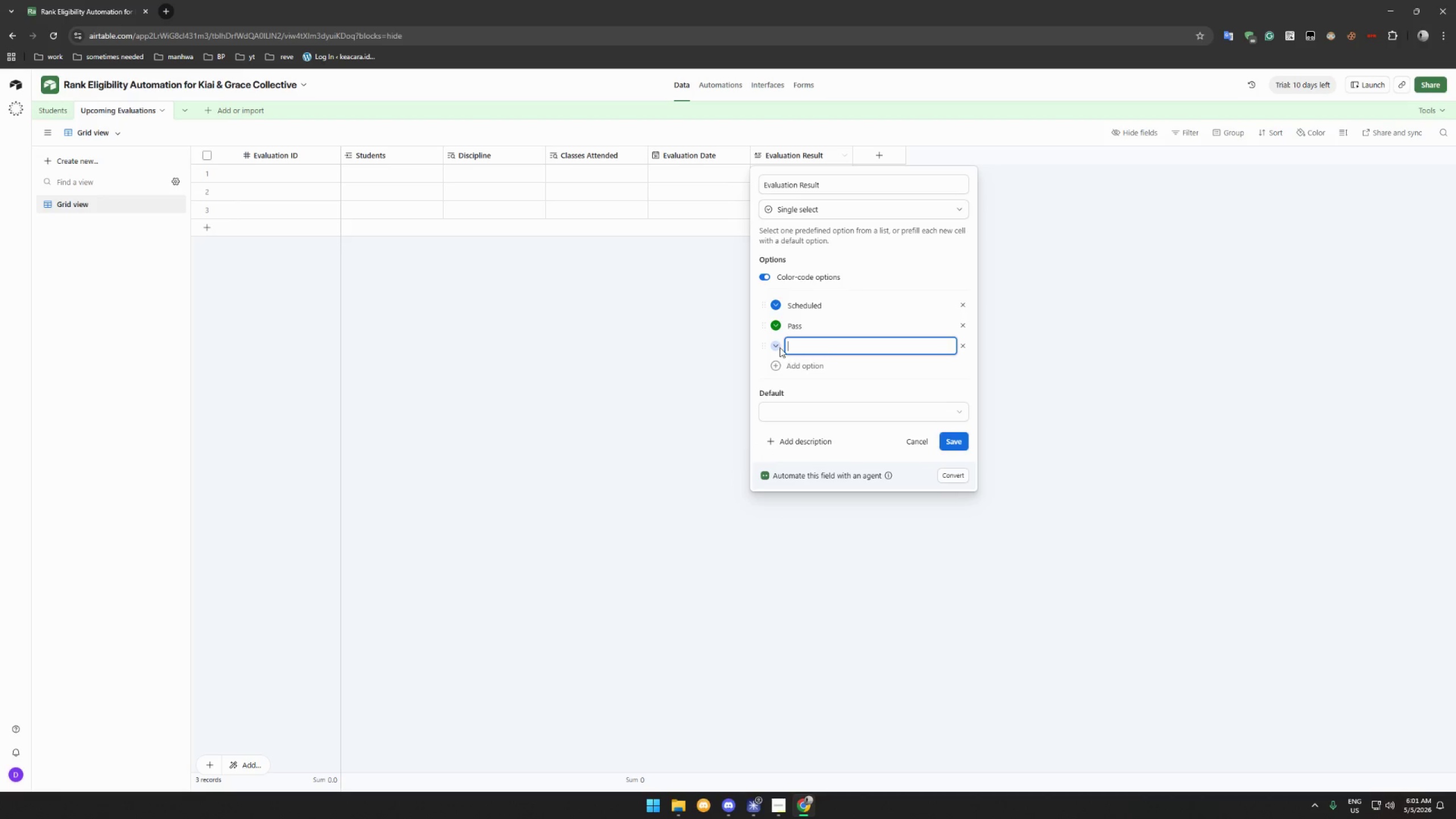 
left_click([776, 347])
 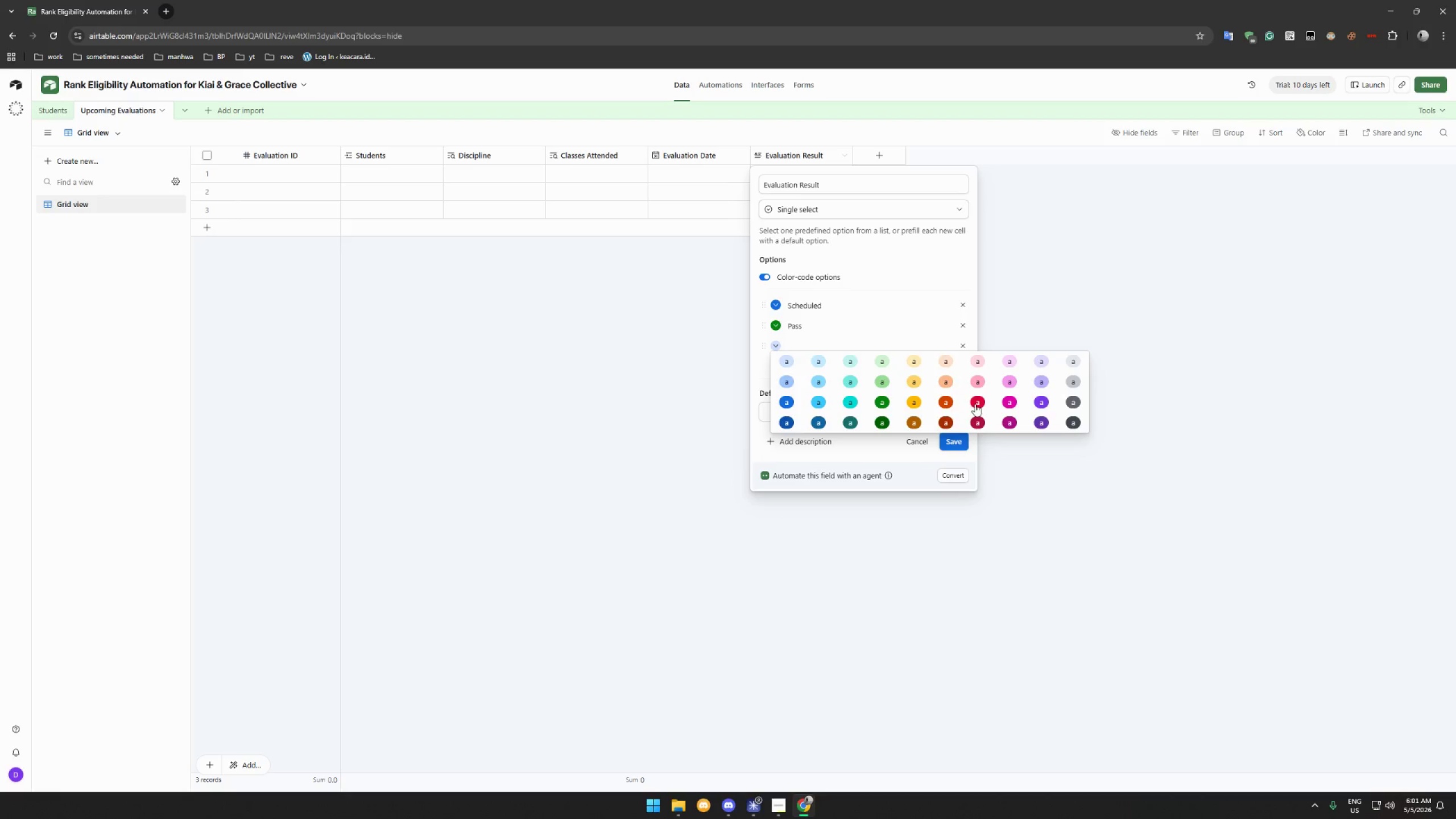 
left_click([979, 402])
 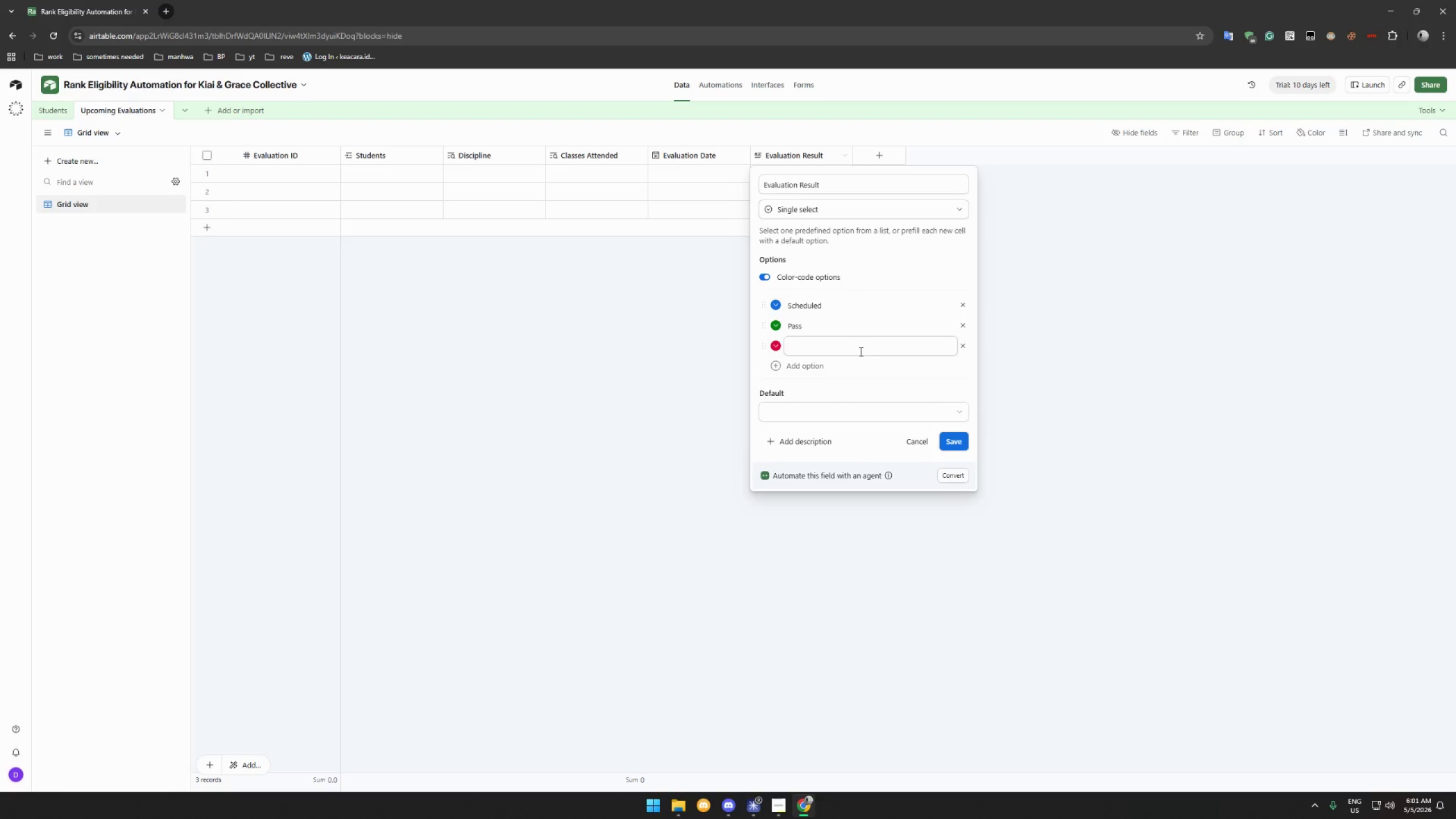 
left_click([858, 349])
 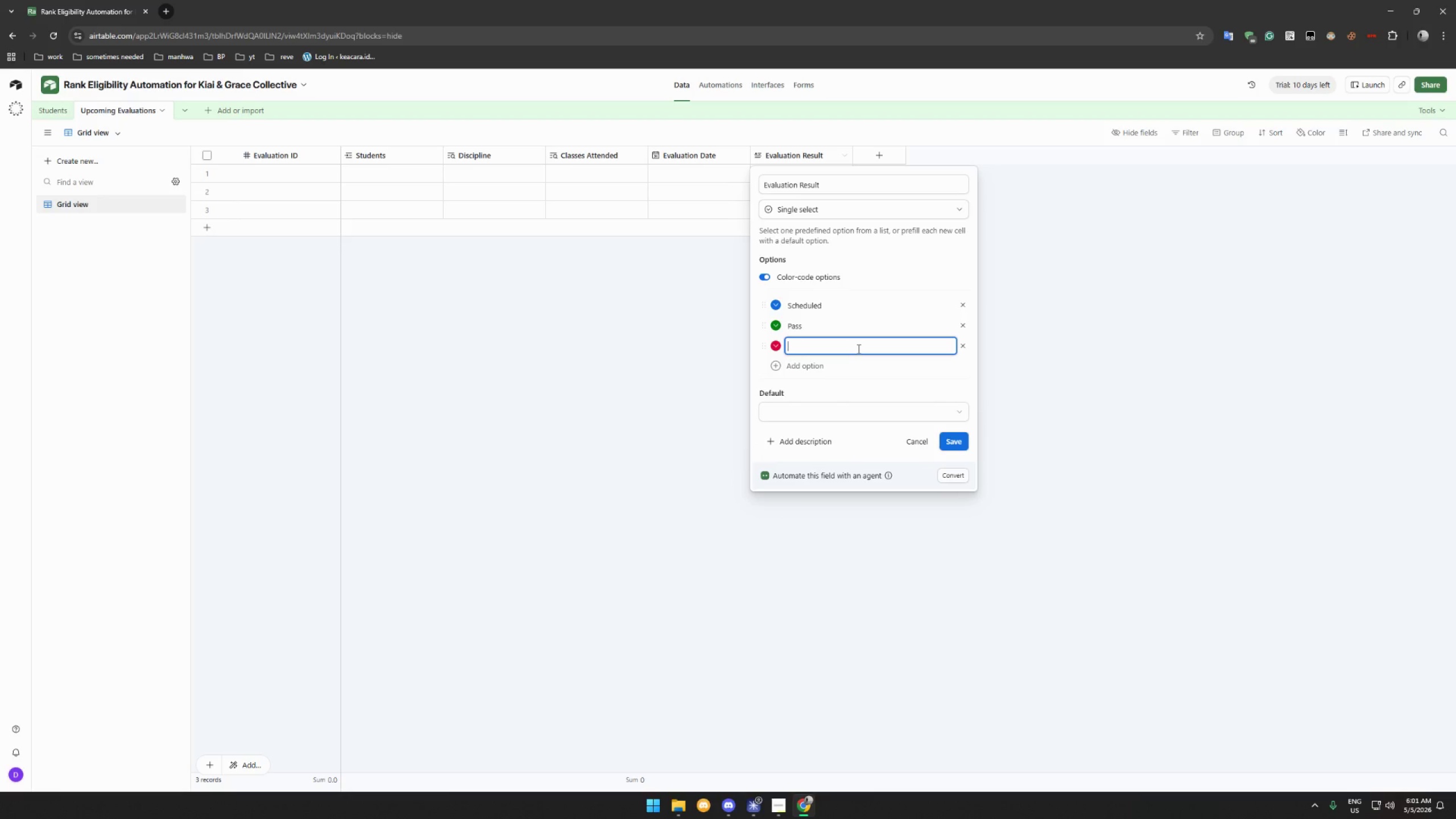 
type(Retake)
 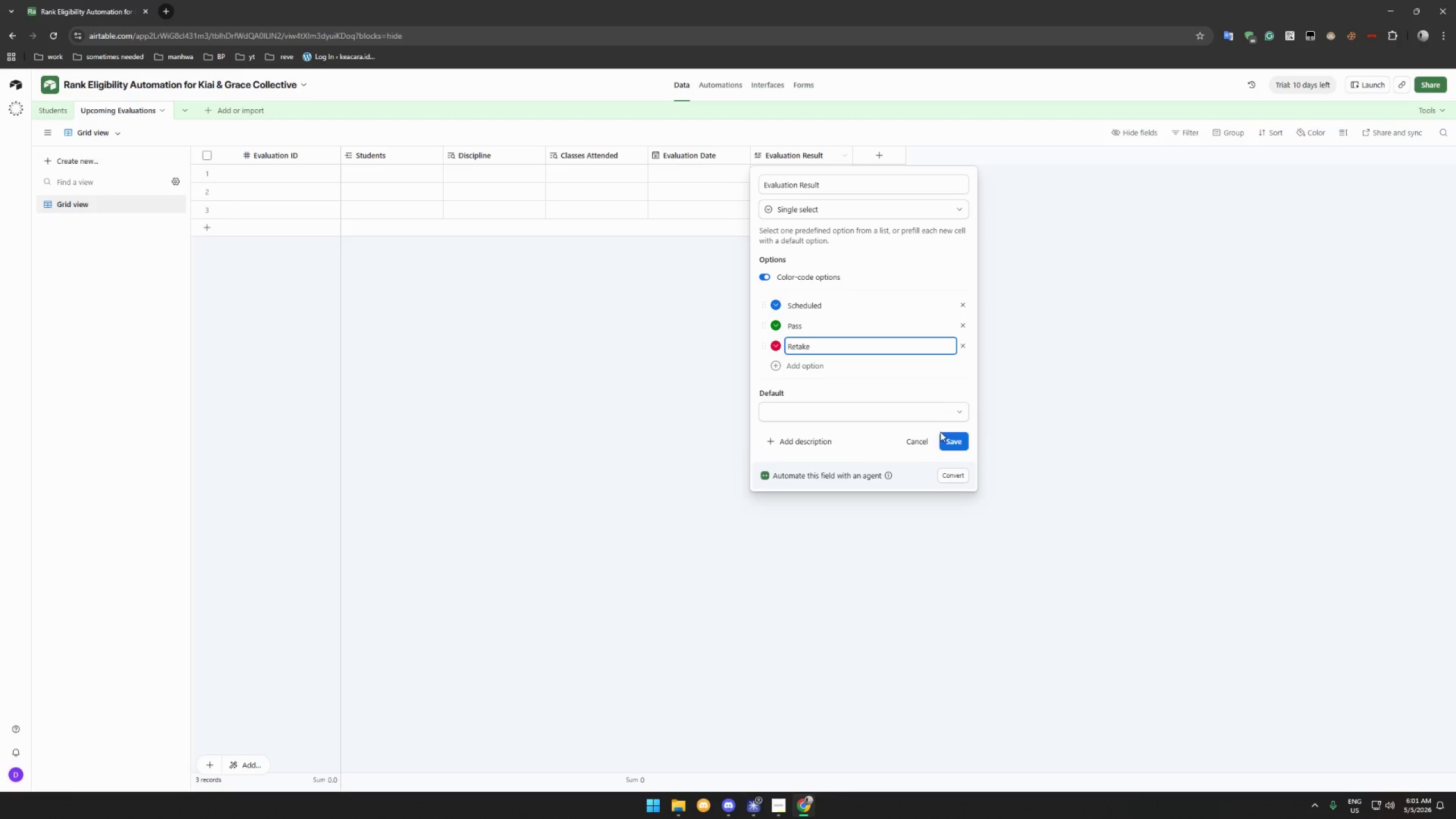 
left_click([948, 436])
 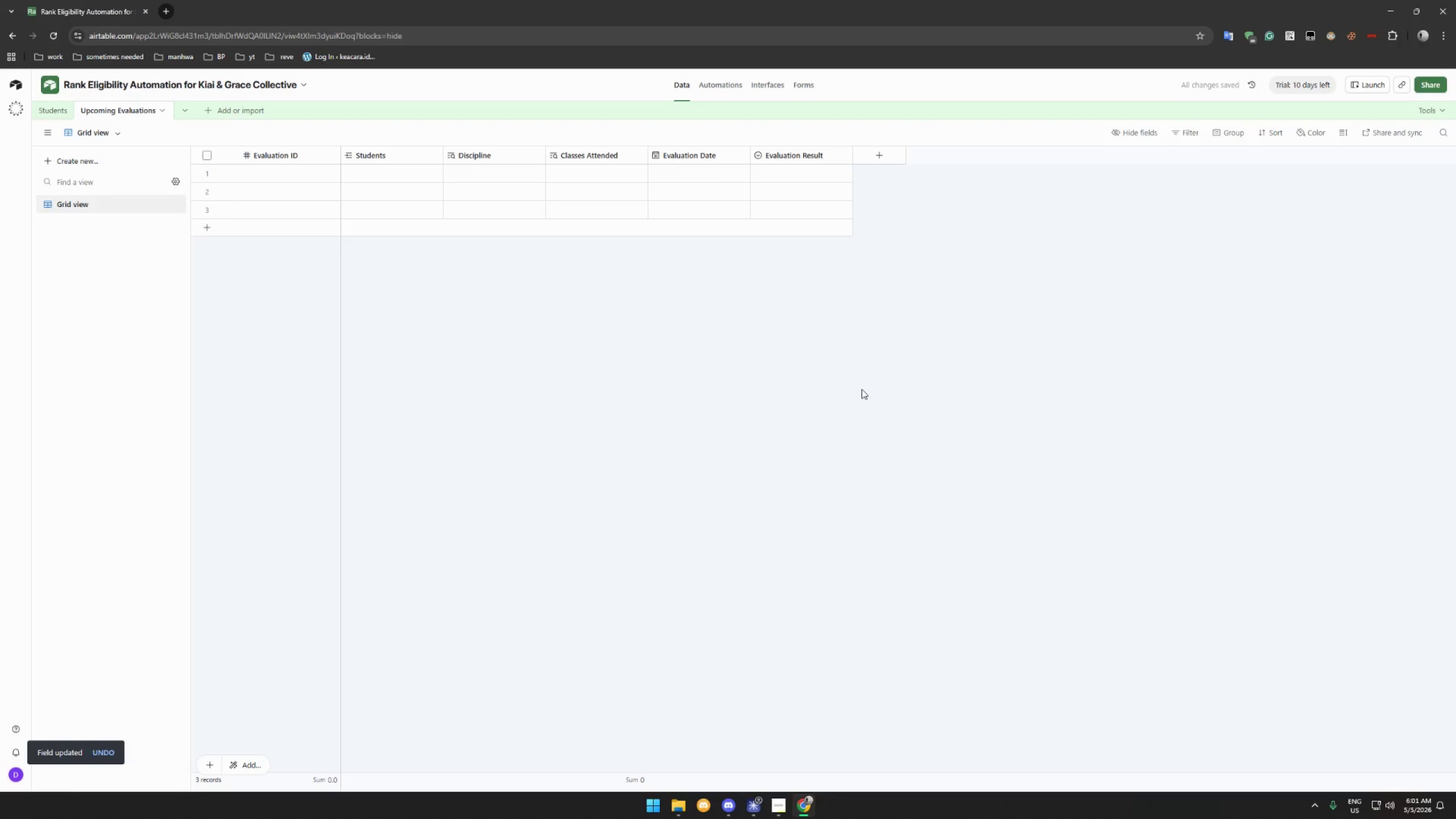 
wait(5.92)
 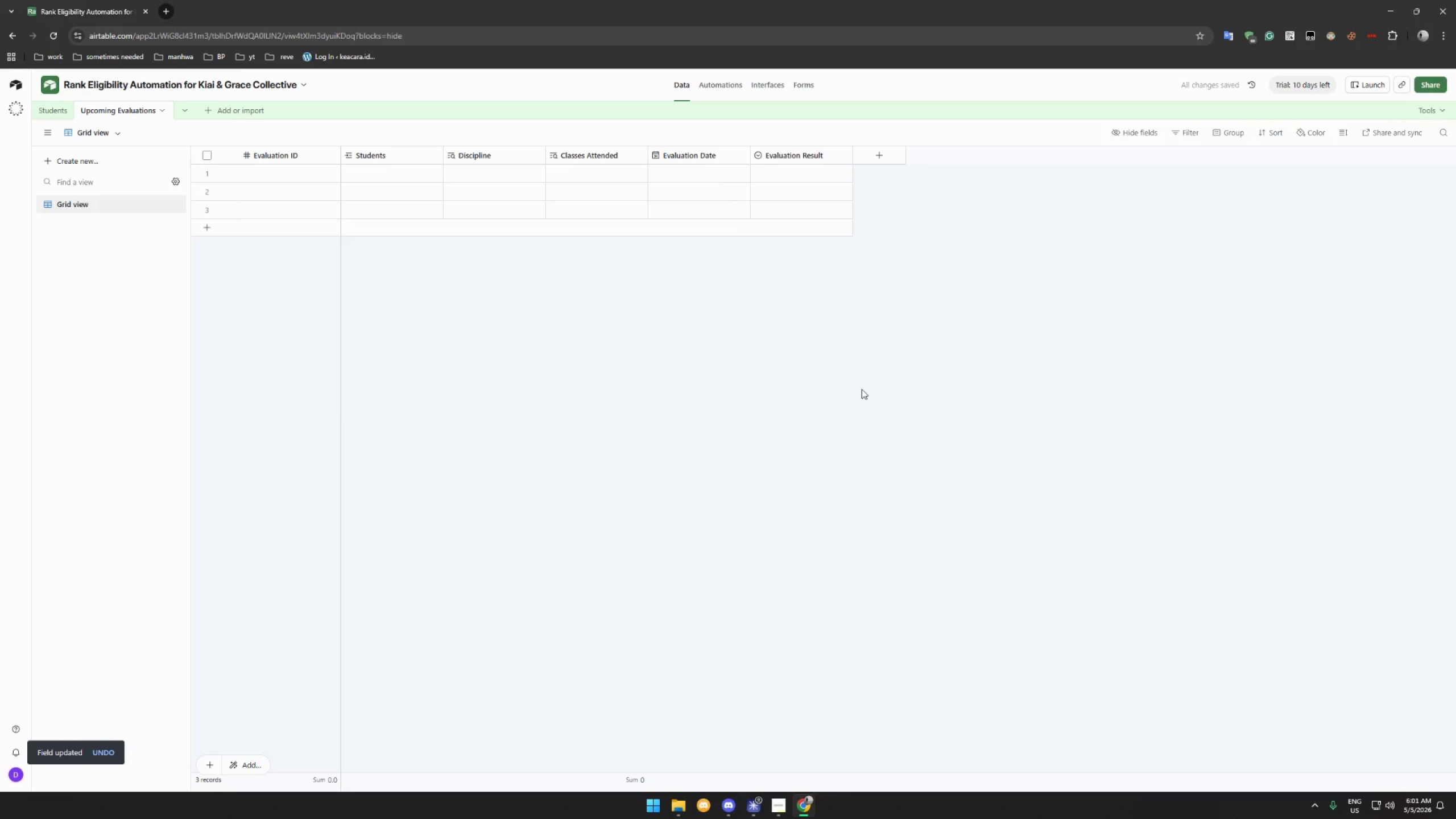 
left_click([886, 149])
 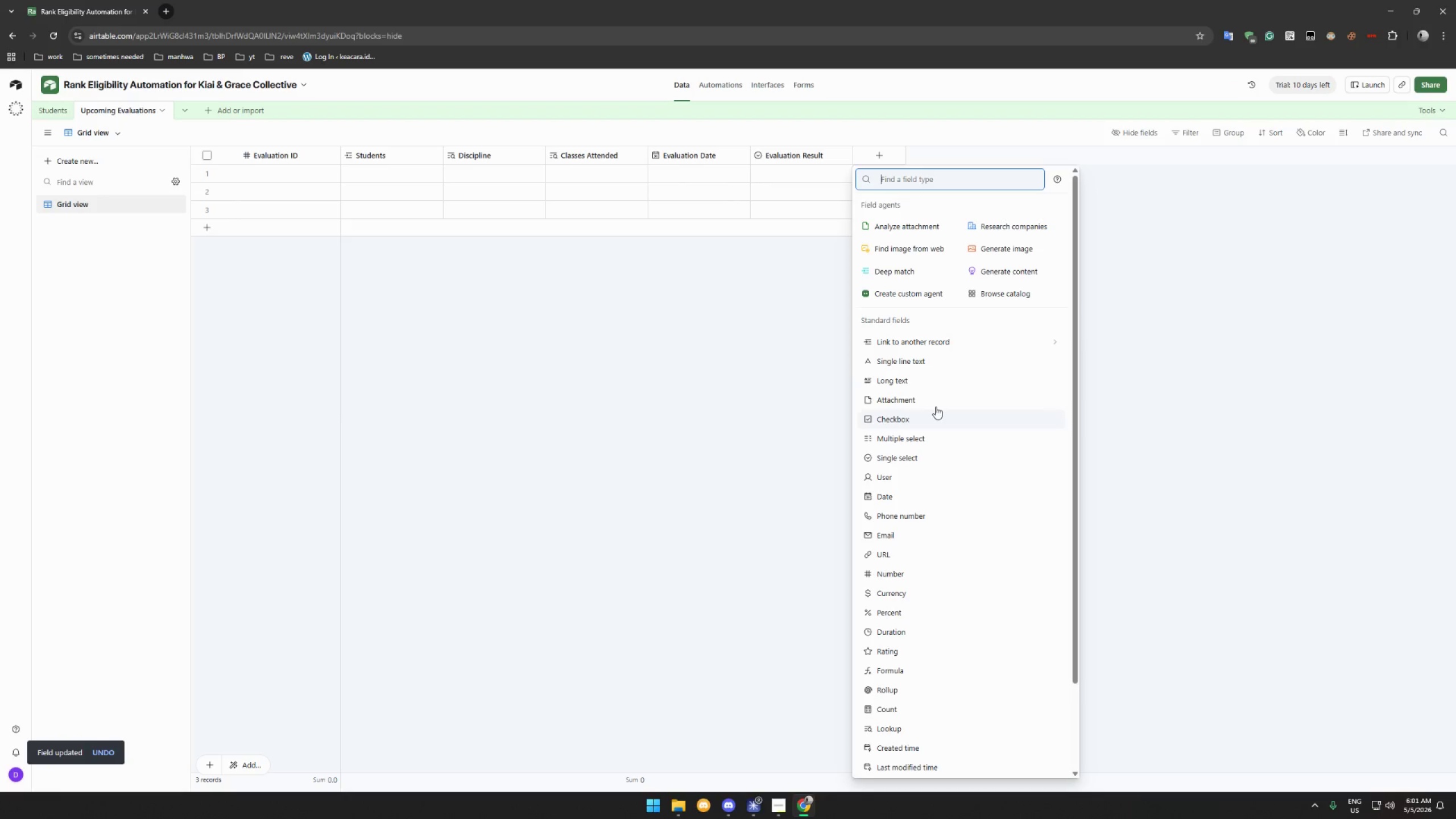 
left_click([938, 384])
 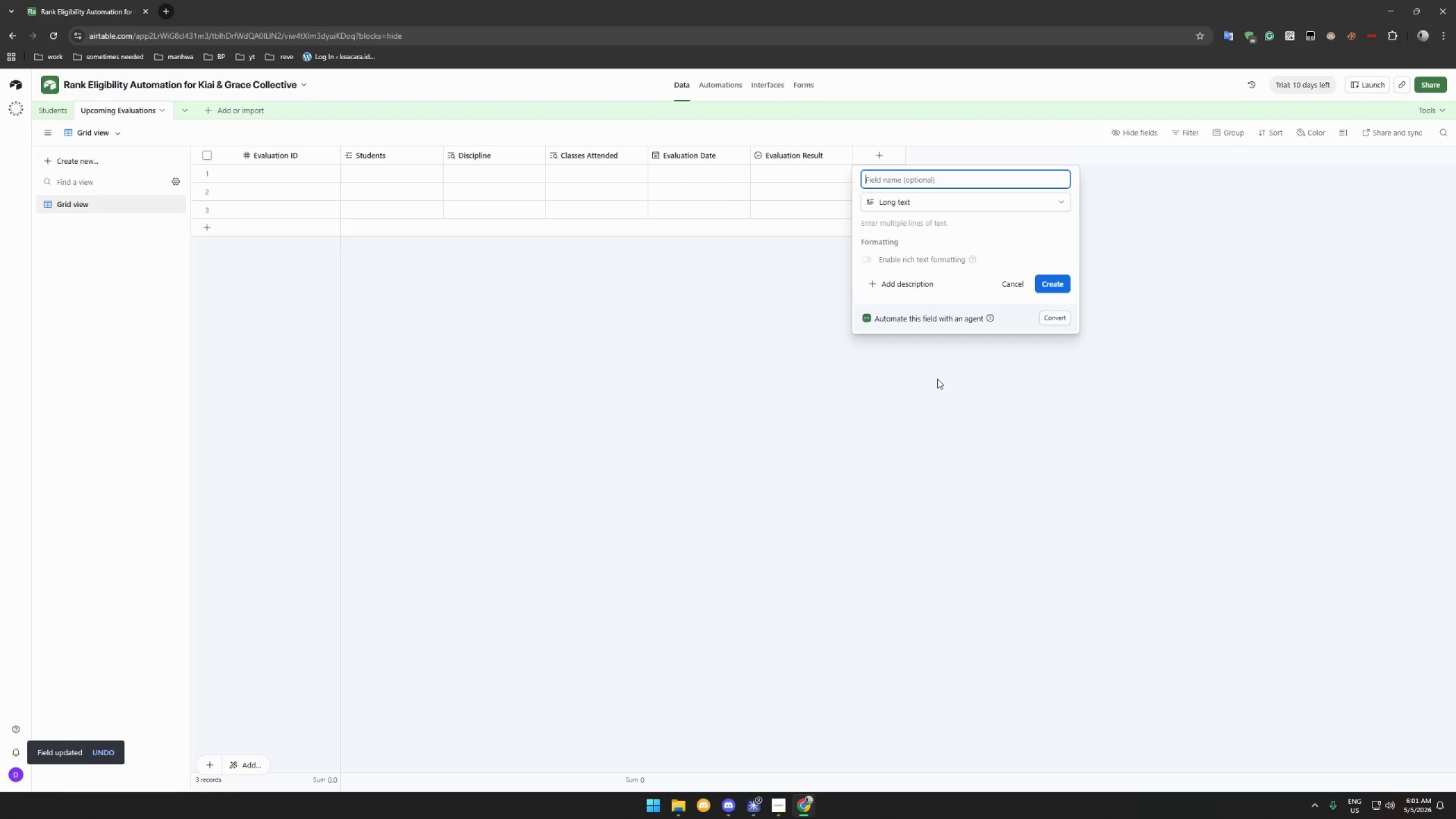 
type(Evaluation Note)
 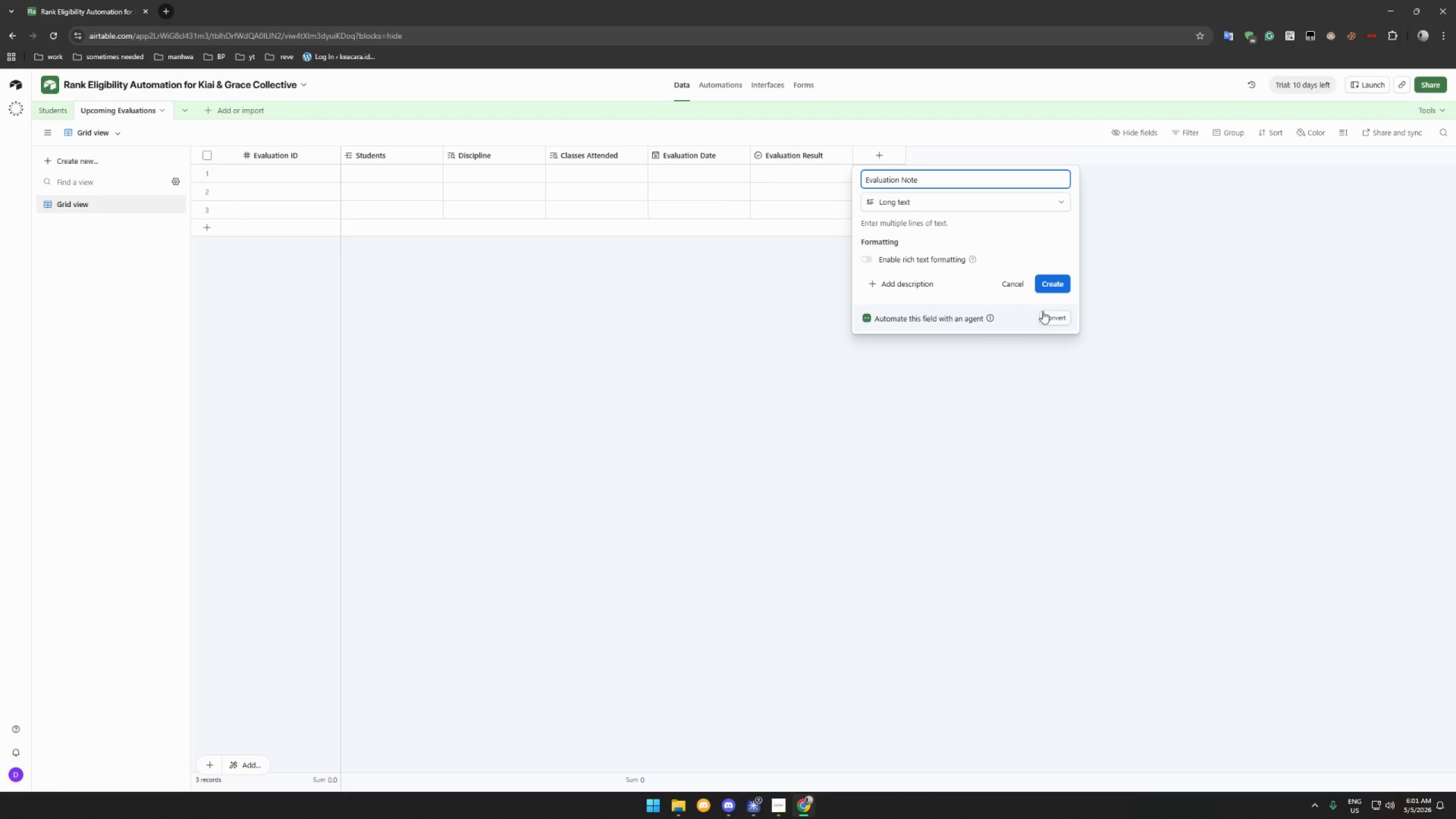 
left_click([1051, 288])
 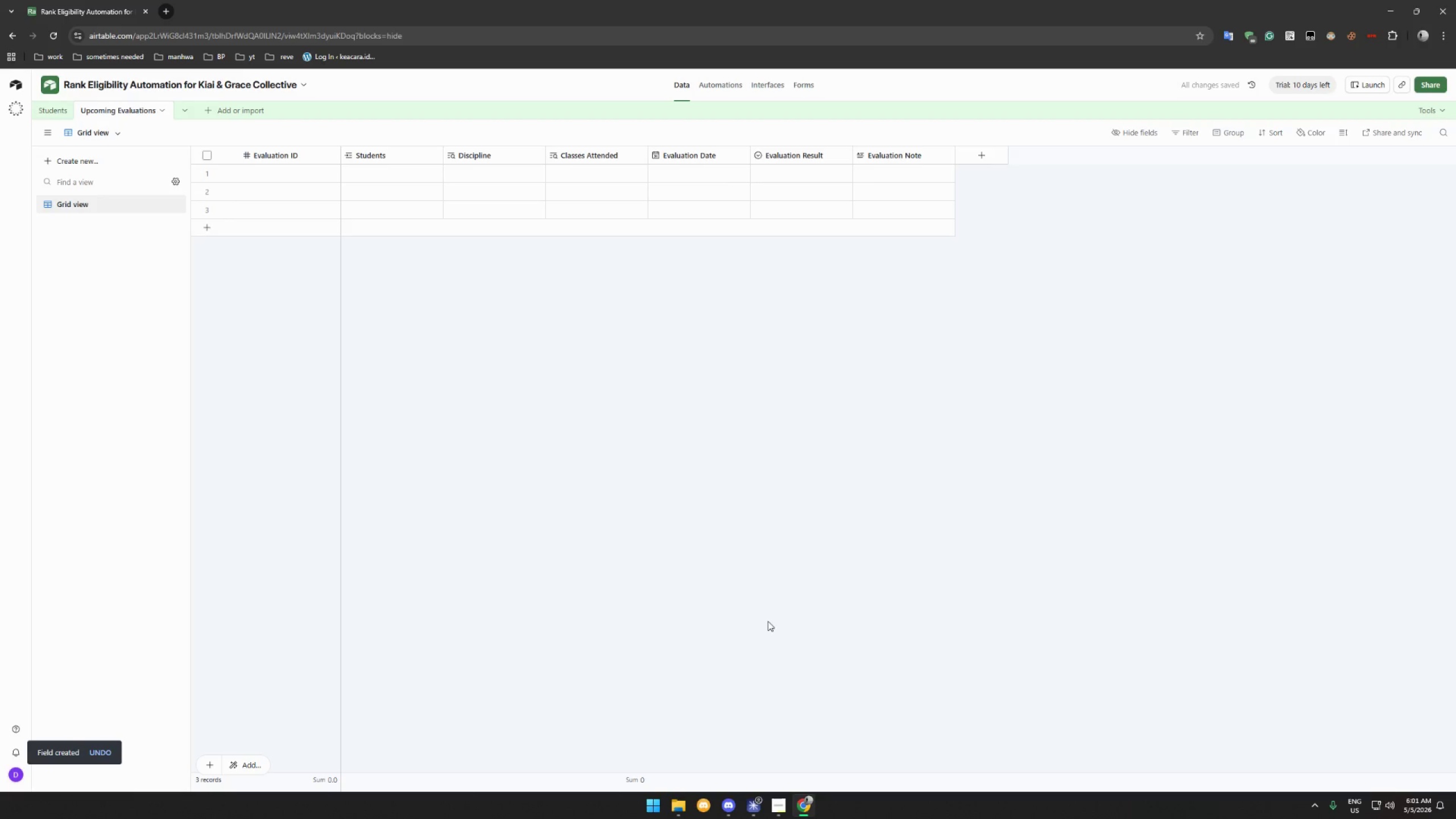 
left_click([782, 803])